 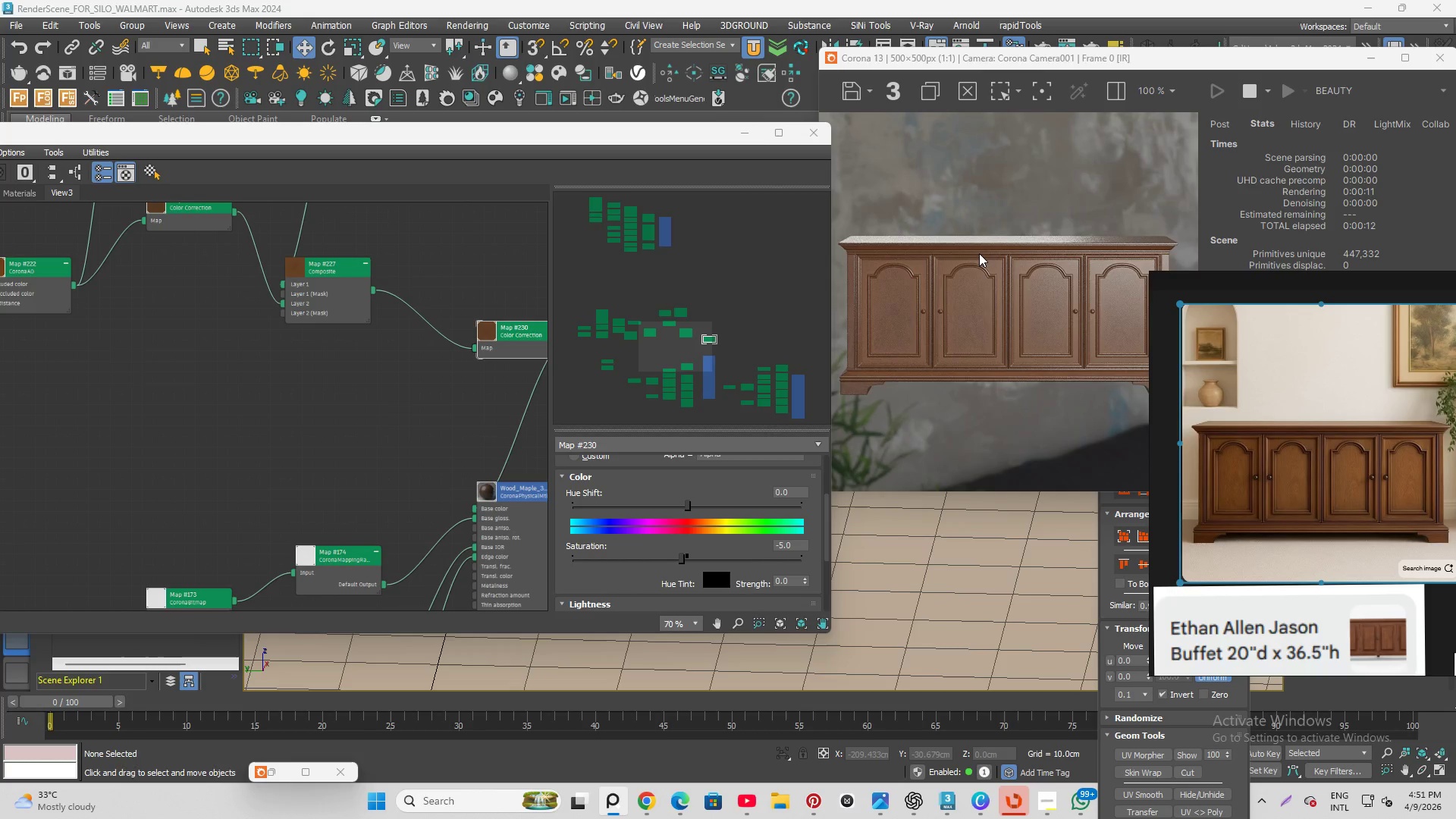 
scroll: coordinate [271, 410], scroll_direction: down, amount: 4.0
 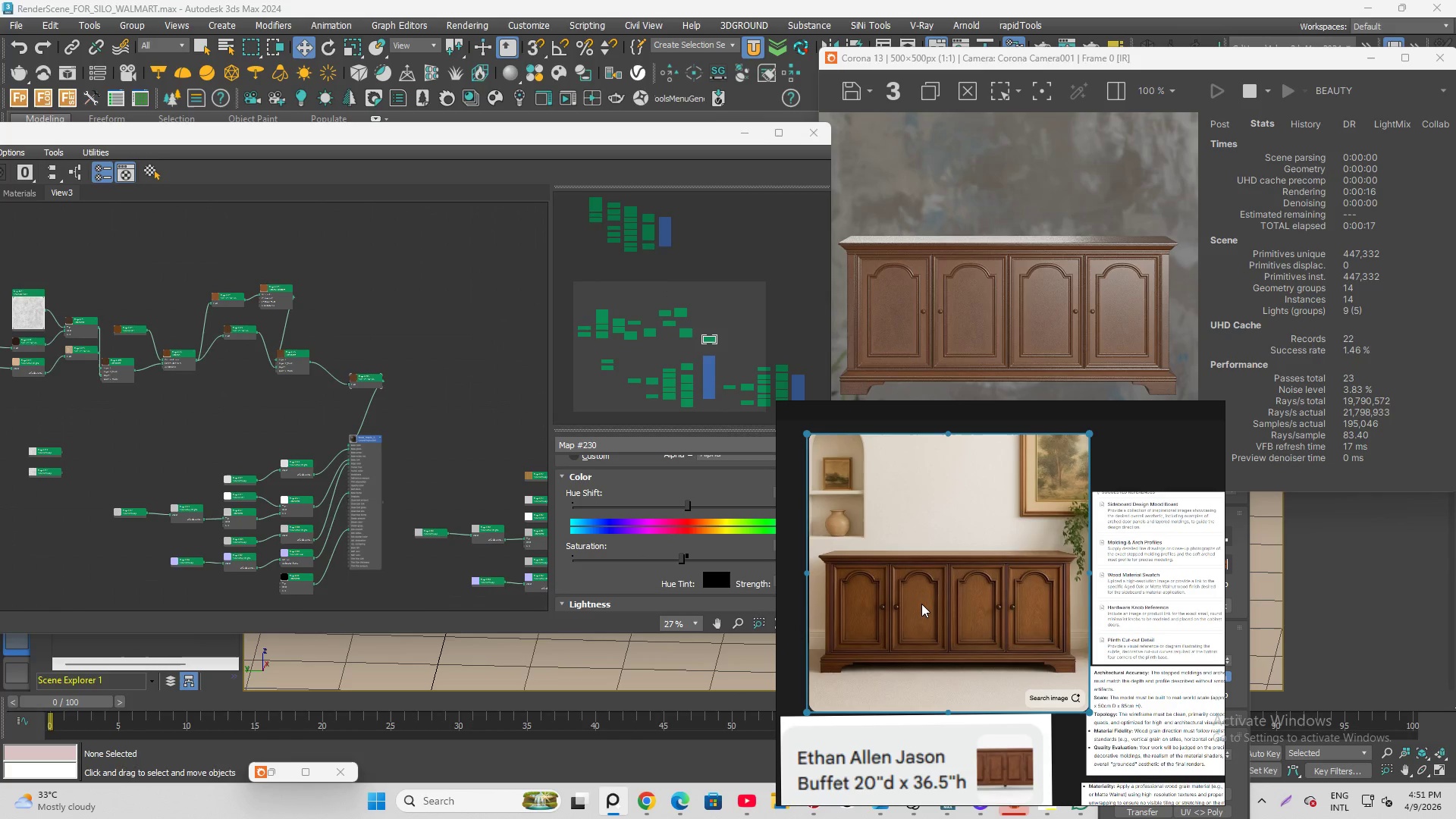 
wait(9.01)
 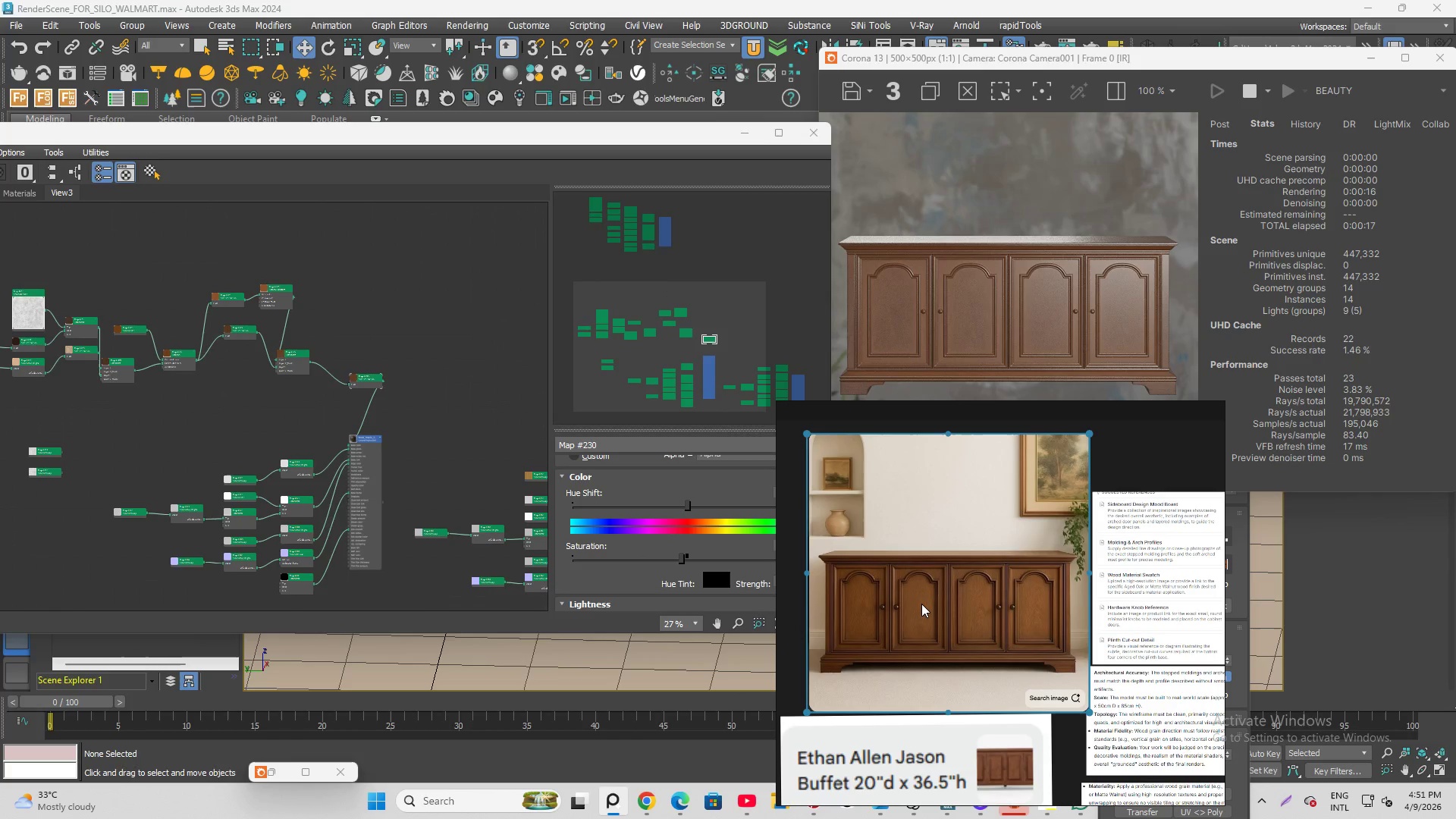 
scroll: coordinate [1078, 221], scroll_direction: up, amount: 1.0
 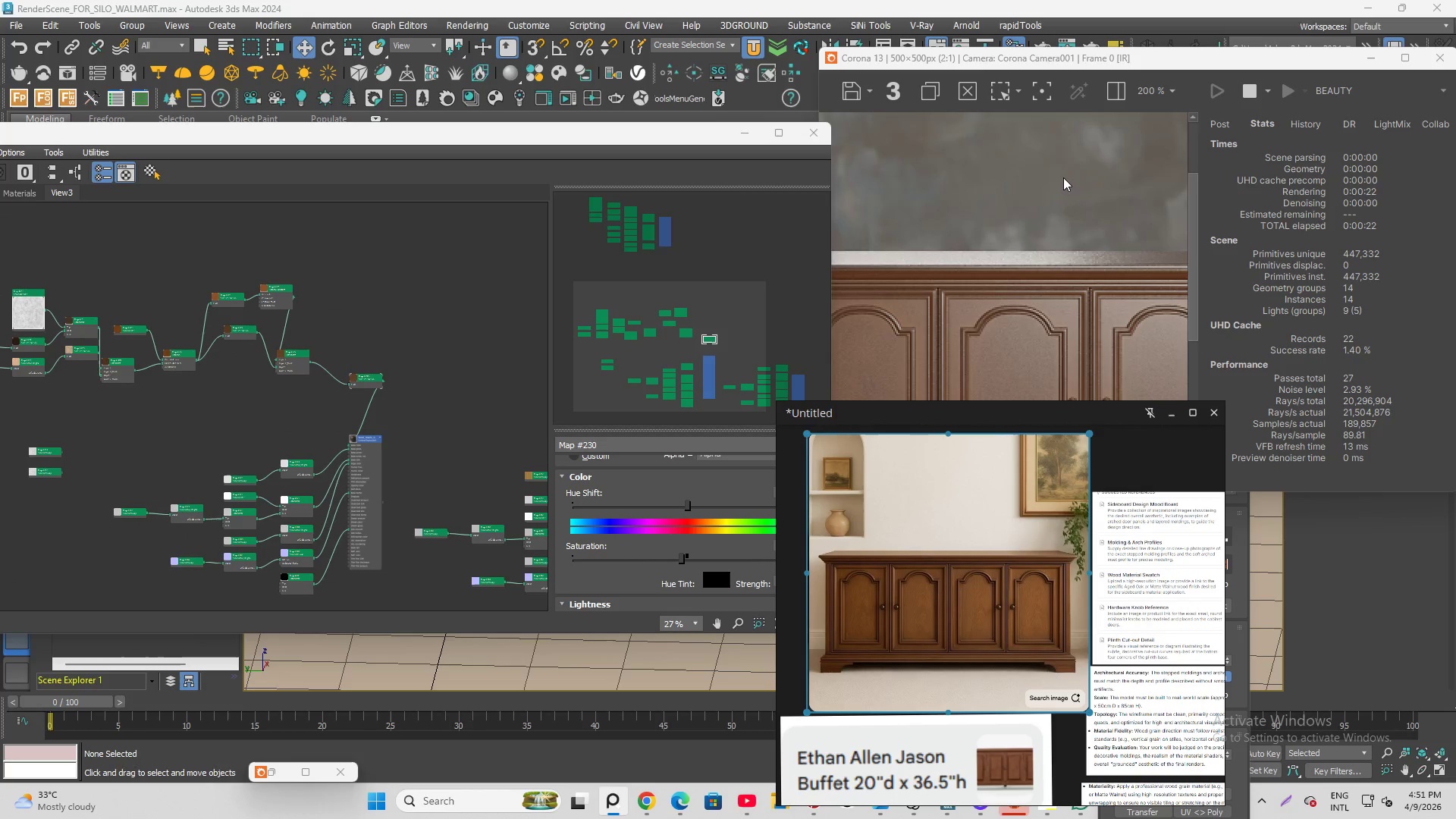 
scroll: coordinate [1062, 176], scroll_direction: down, amount: 2.0
 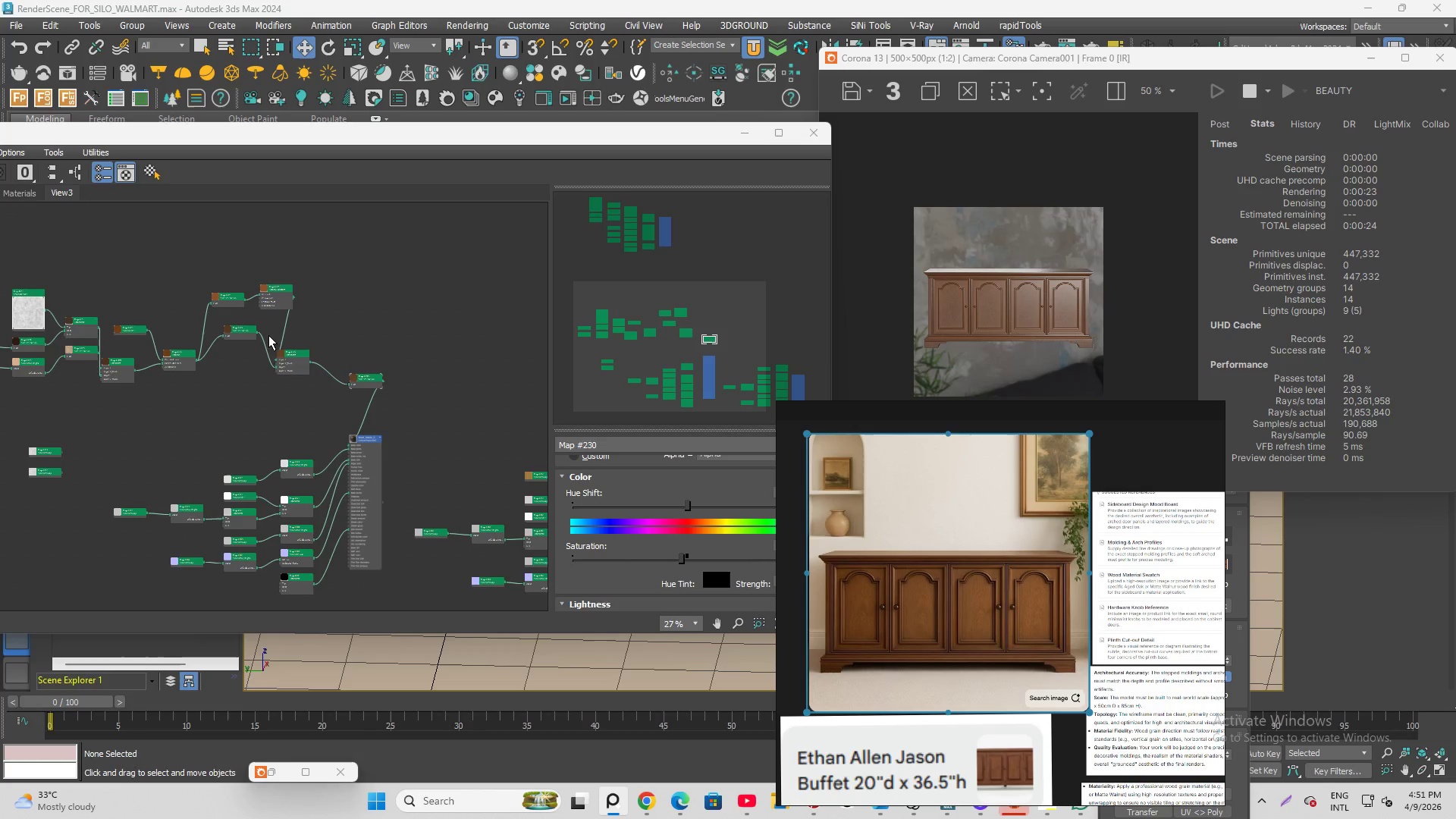 
left_click_drag(start_coordinate=[401, 393], to_coordinate=[503, 322])
 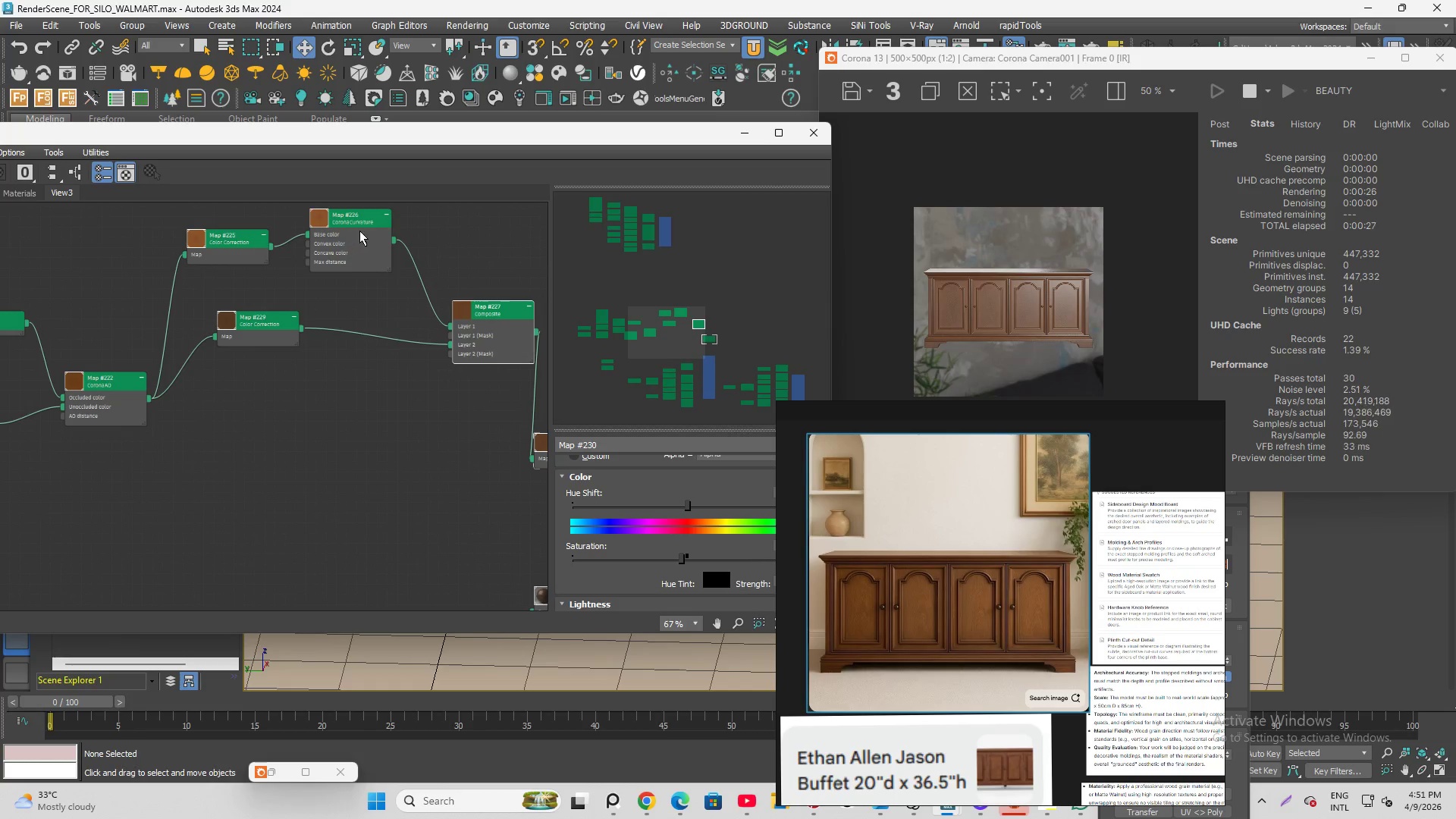 
scroll: coordinate [400, 402], scroll_direction: up, amount: 4.0
 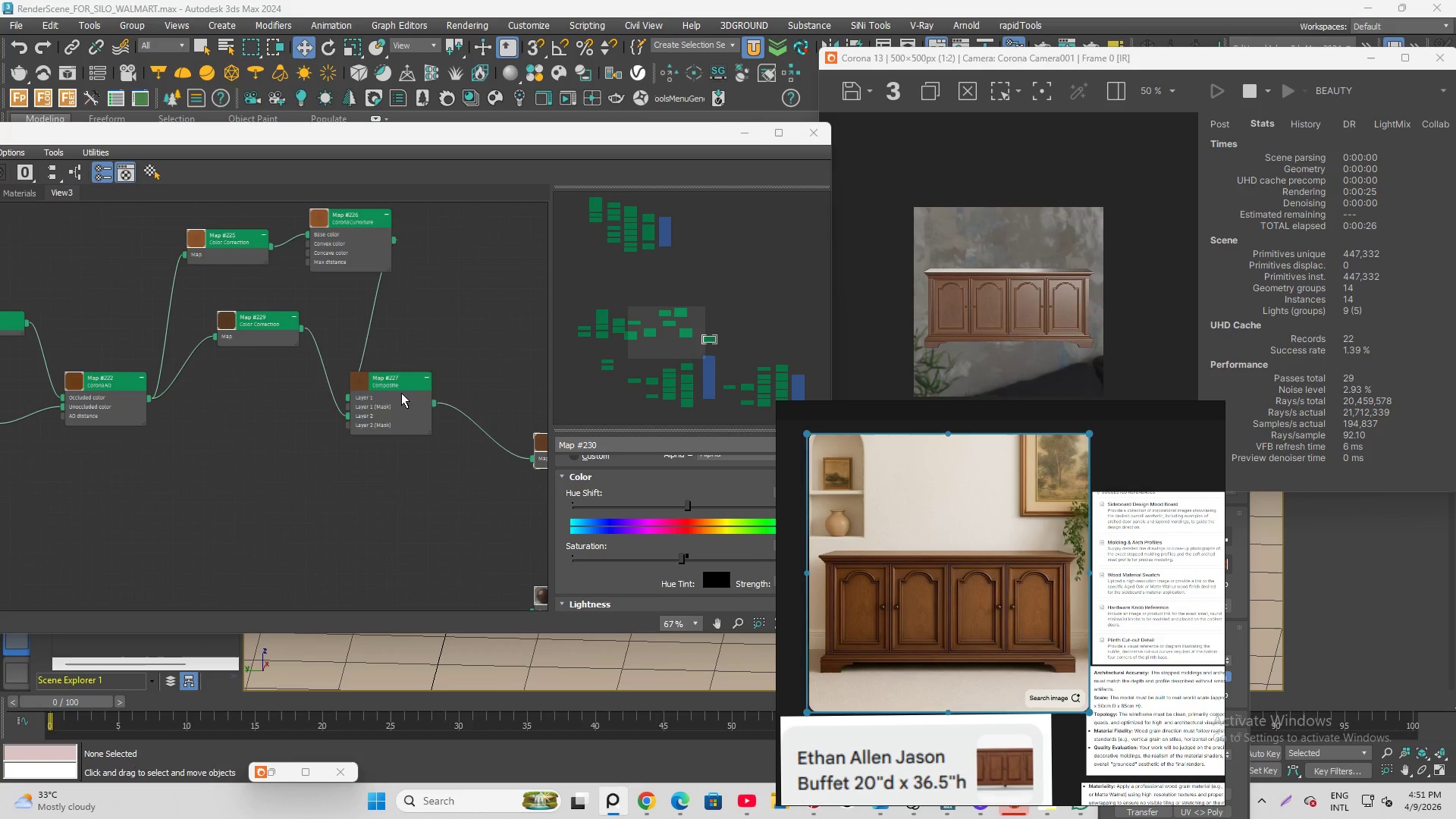 
left_click([359, 230])
 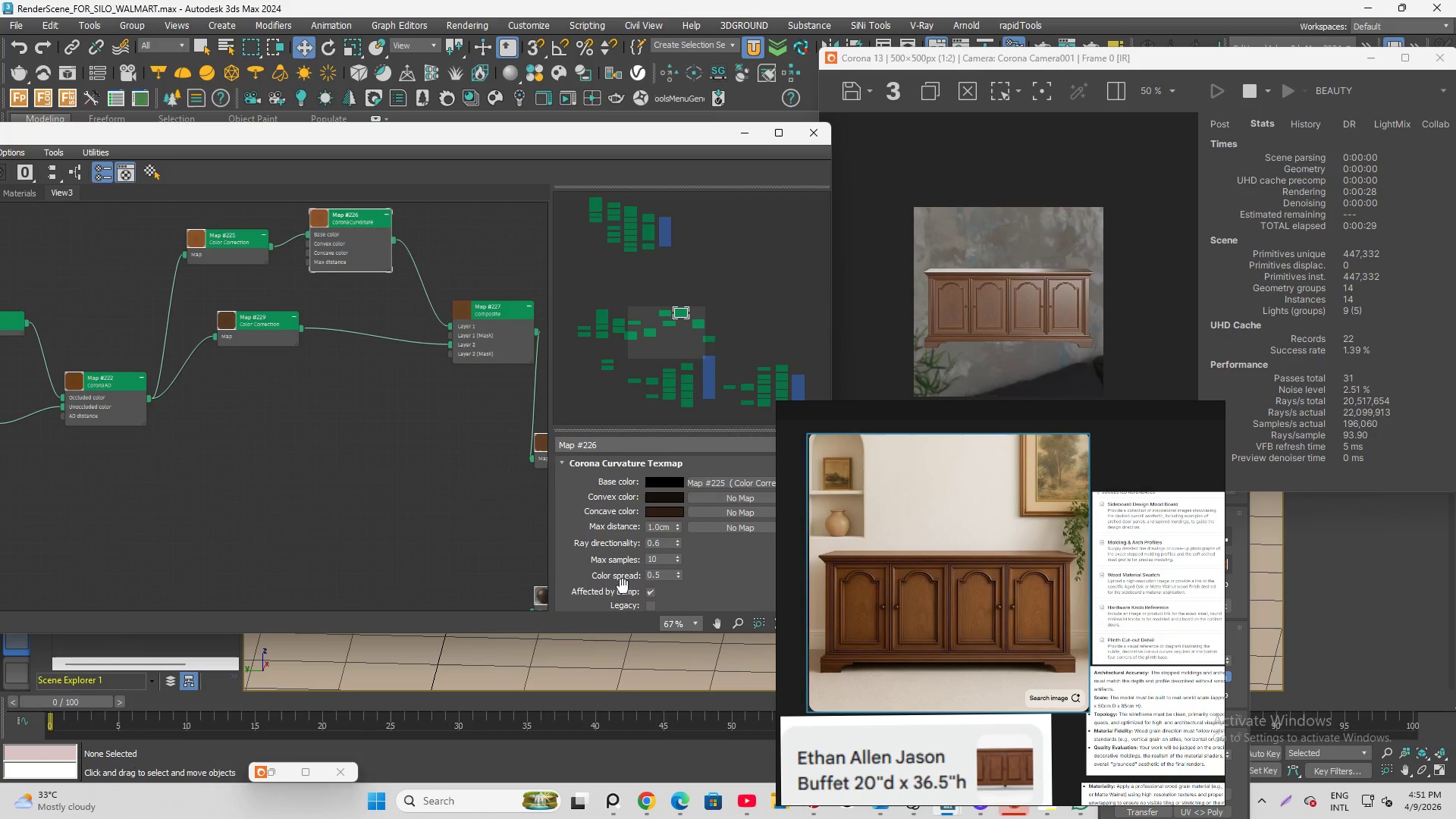 
left_click_drag(start_coordinate=[664, 572], to_coordinate=[608, 569])
 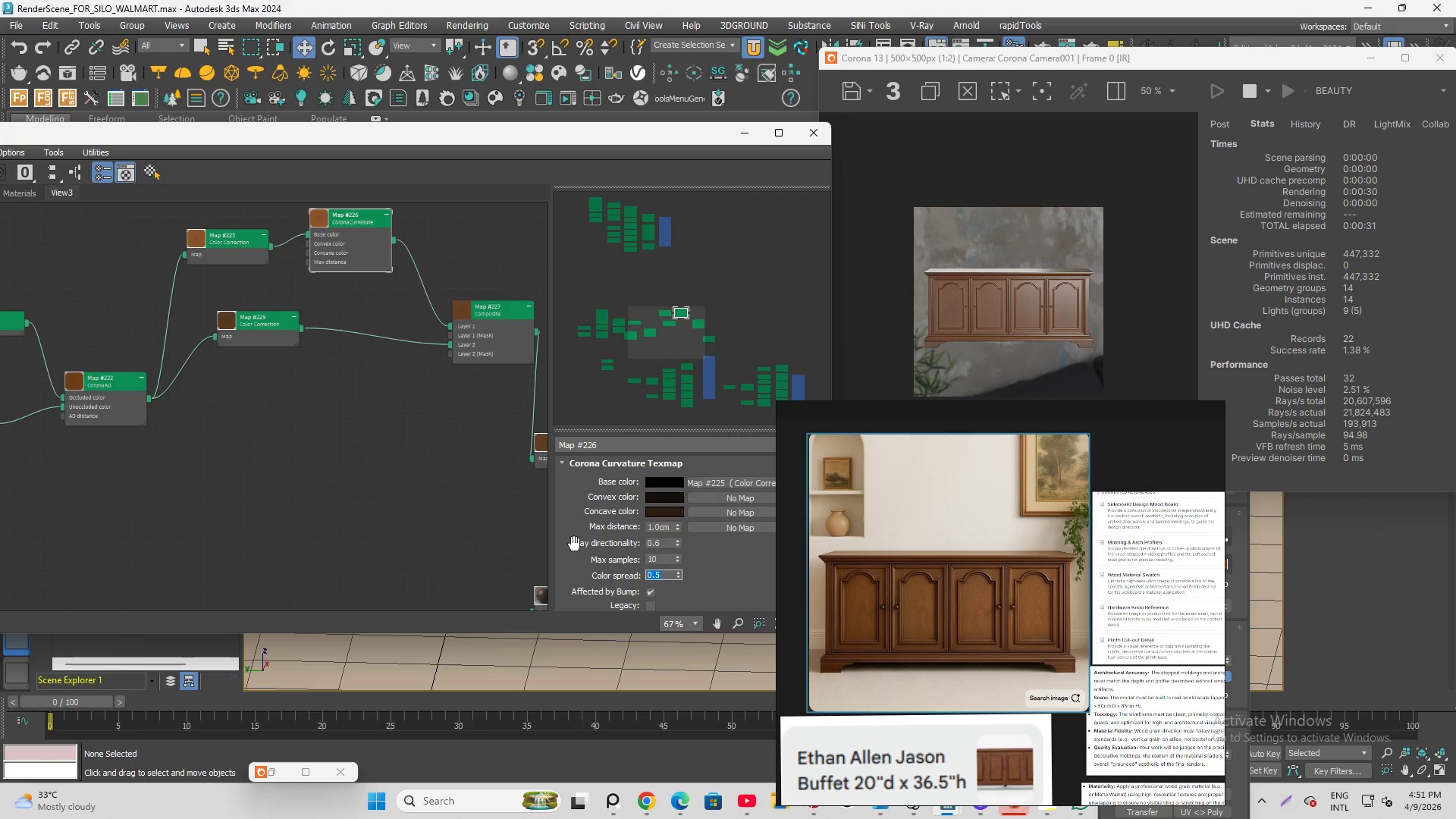 
key(Numpad0)
 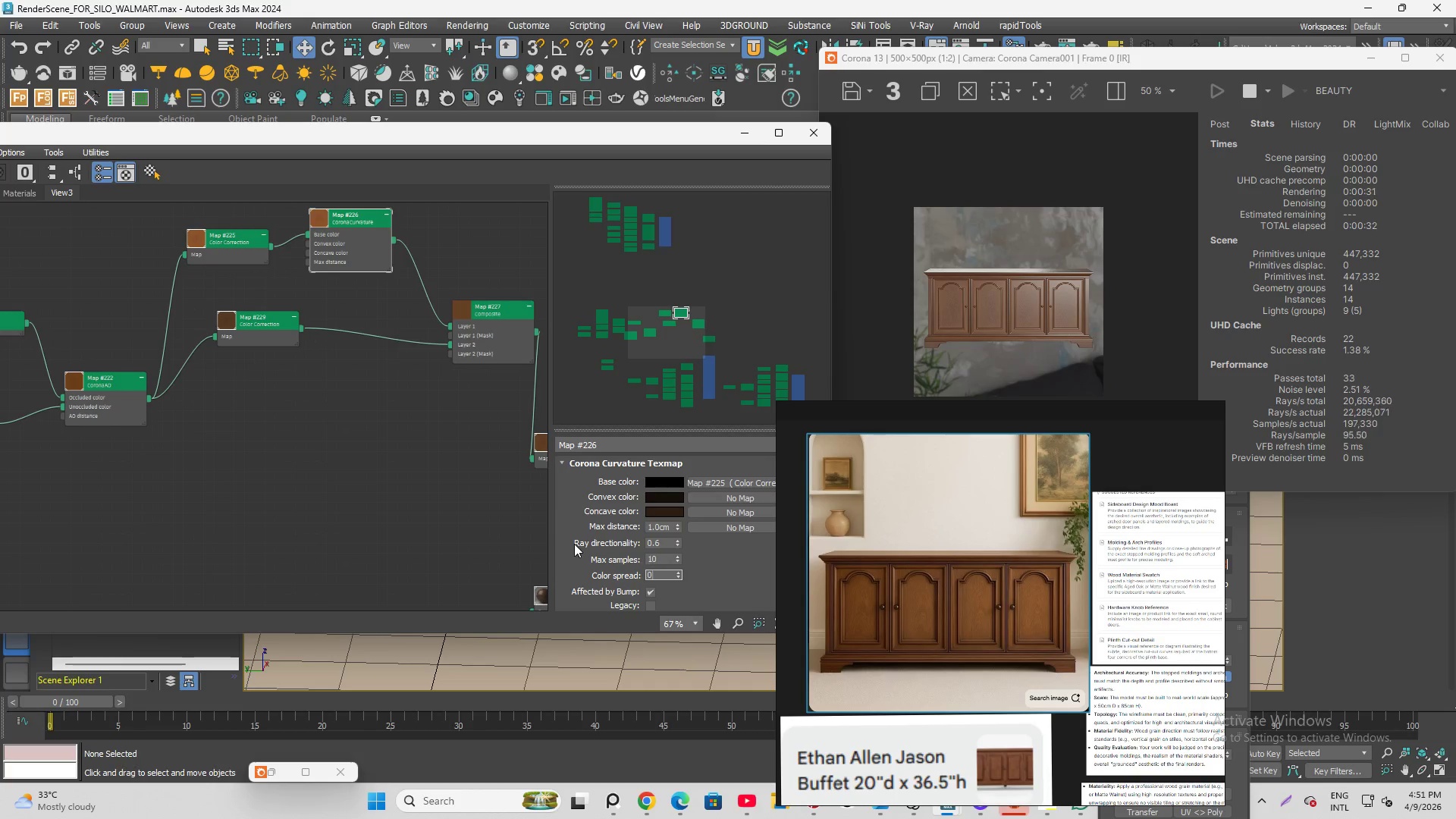 
key(Enter)
 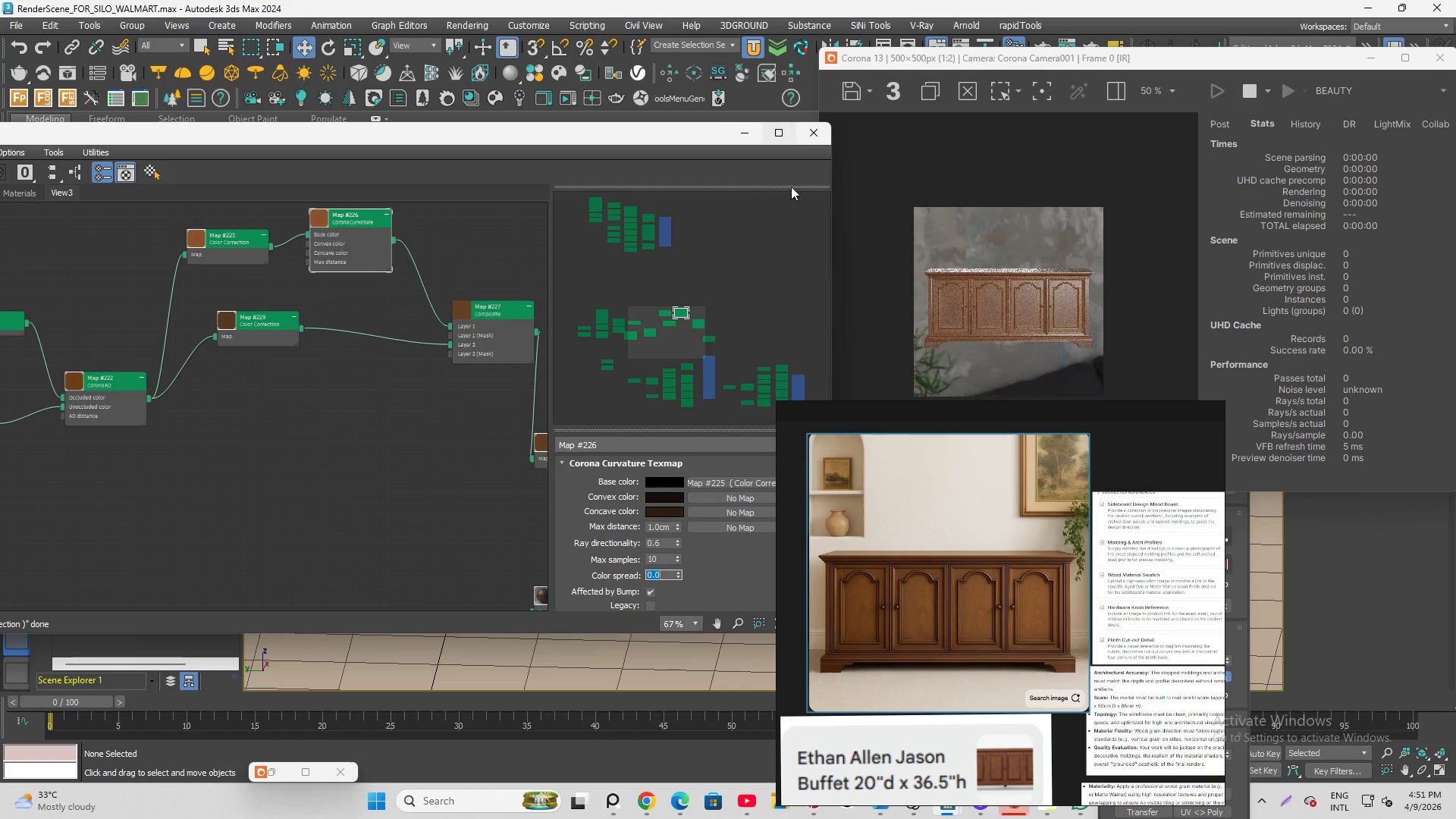 
scroll: coordinate [993, 312], scroll_direction: up, amount: 2.0
 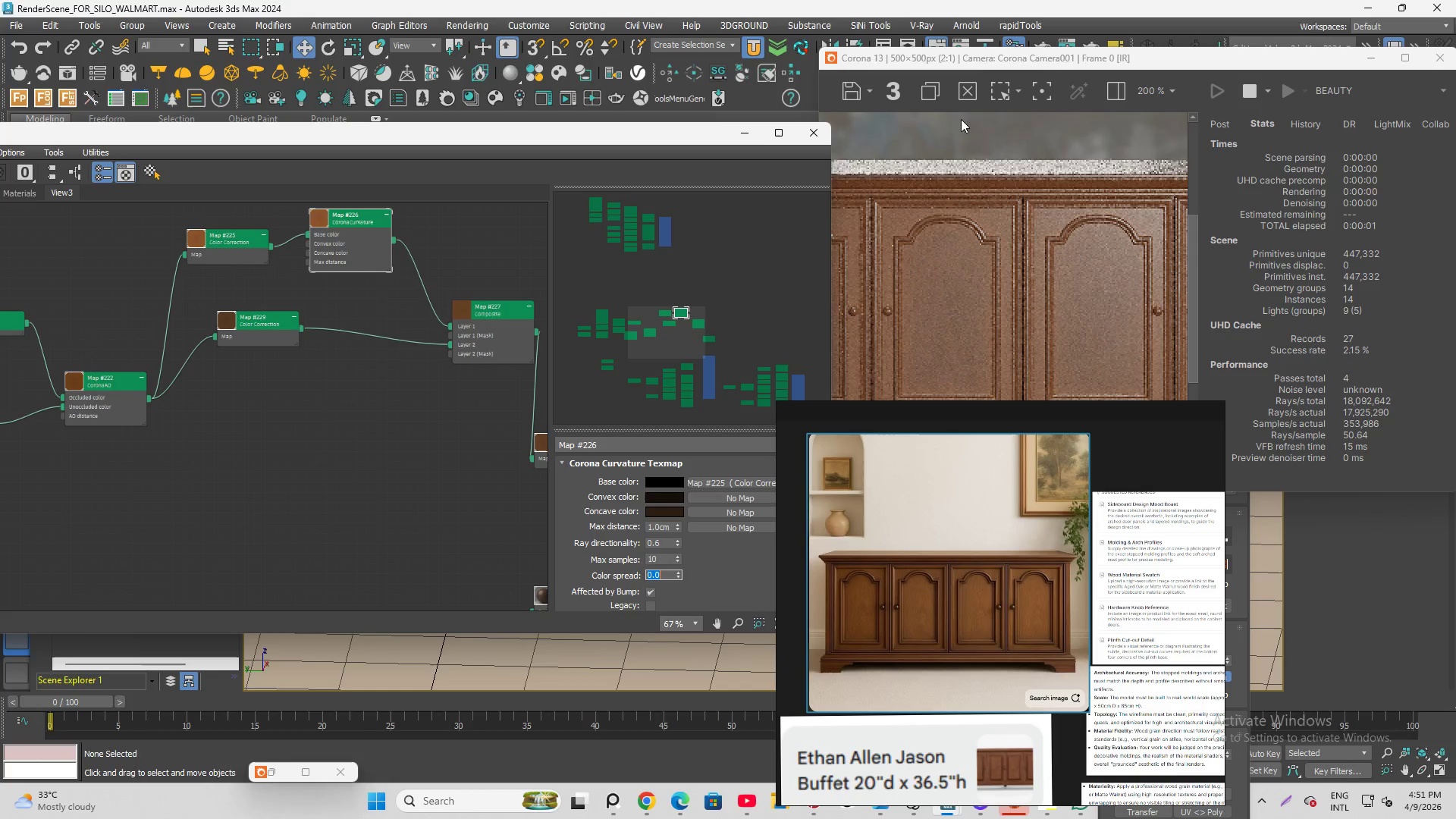 
scroll: coordinate [996, 173], scroll_direction: down, amount: 1.0
 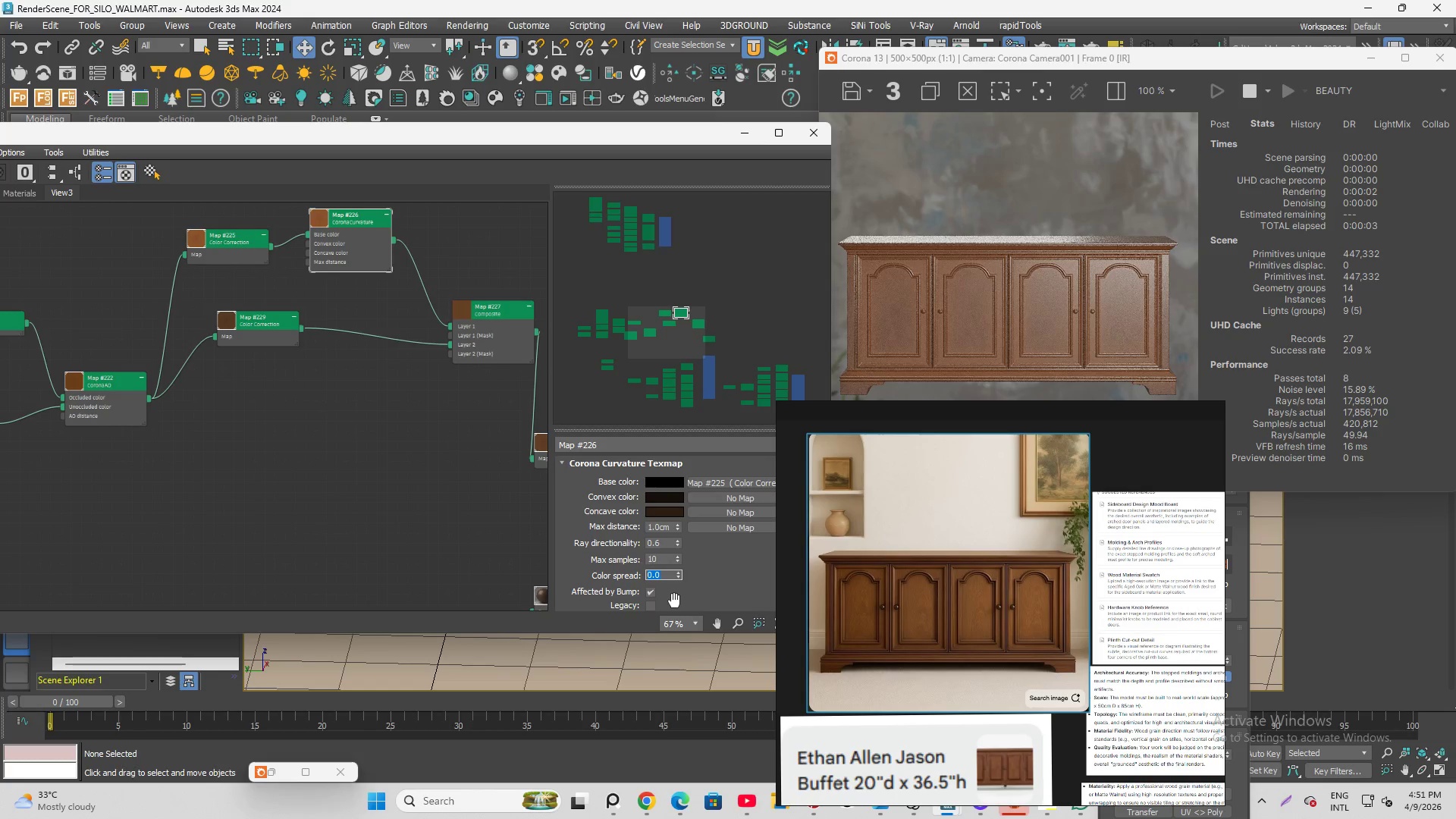 
key(Numpad1)
 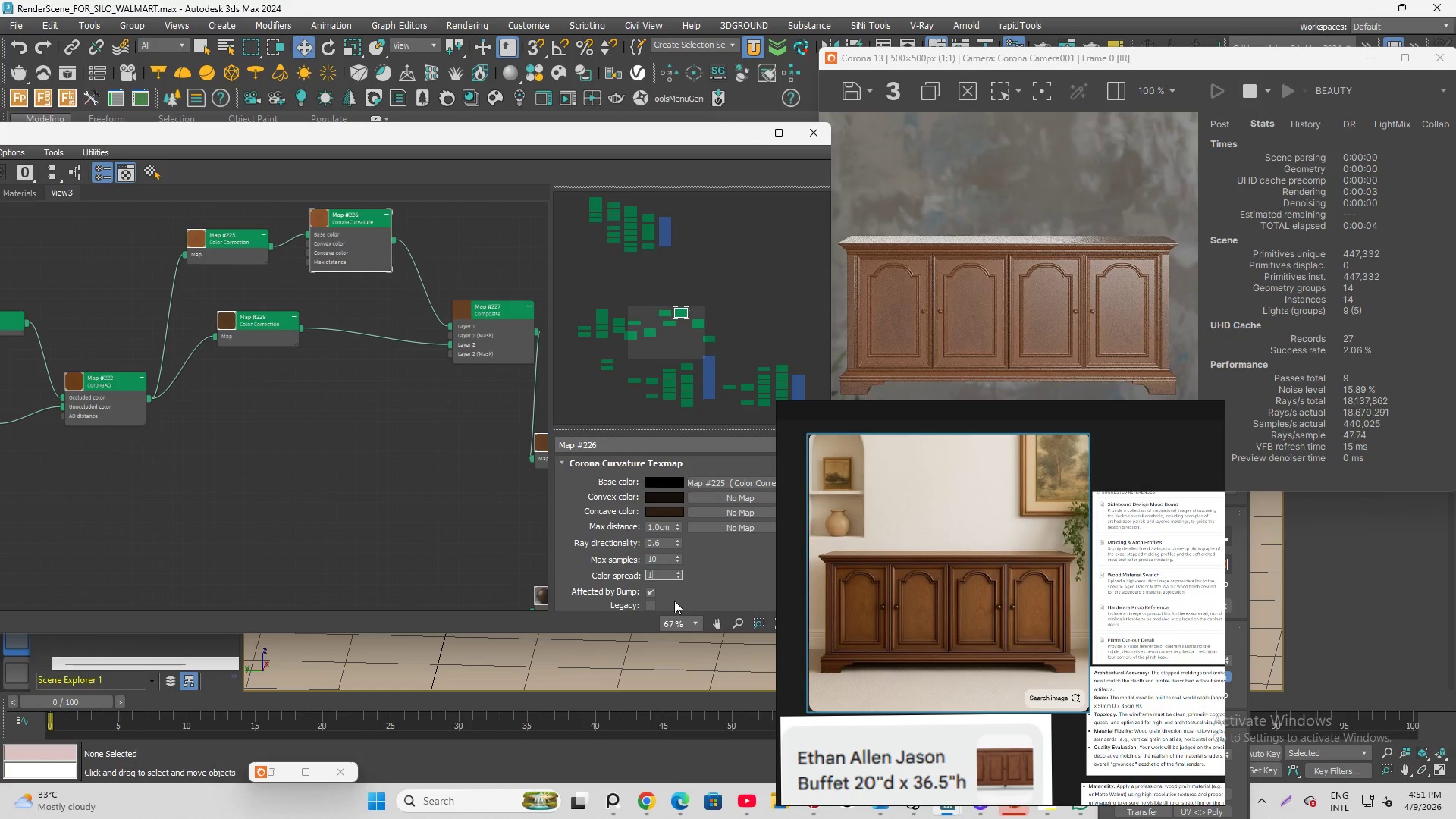 
key(Enter)
 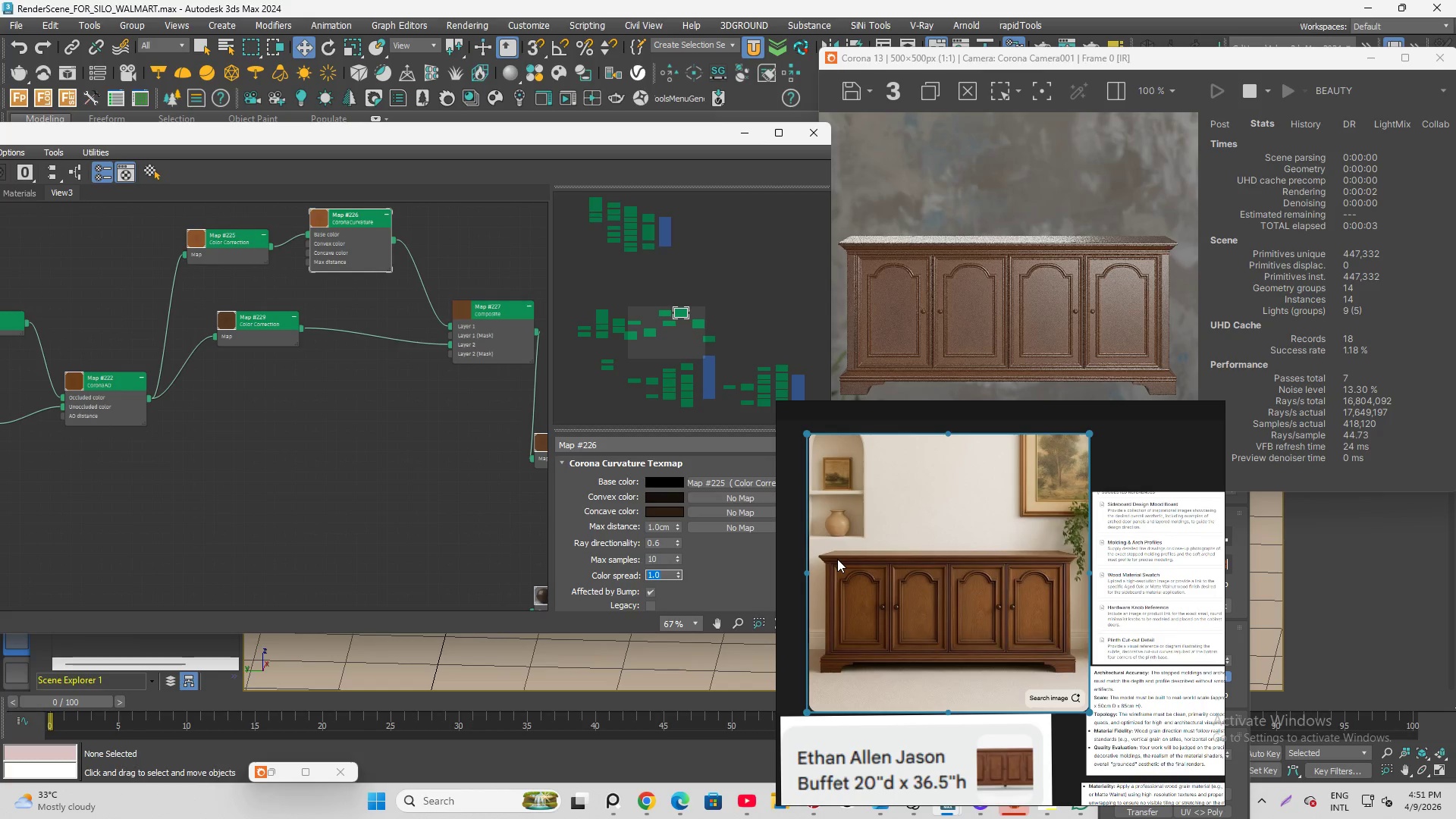 
wait(5.27)
 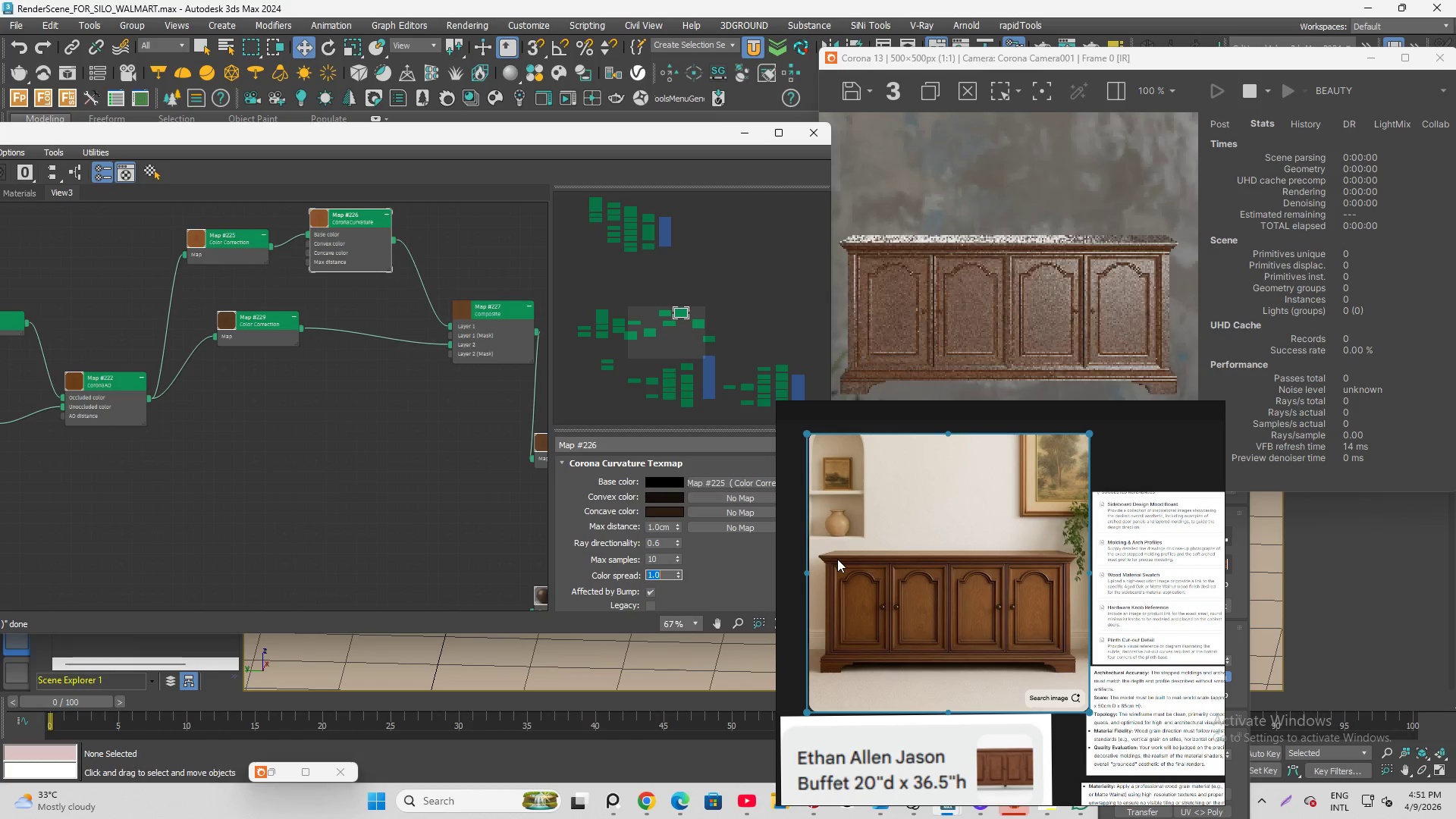 
key(NumpadDecimal)
 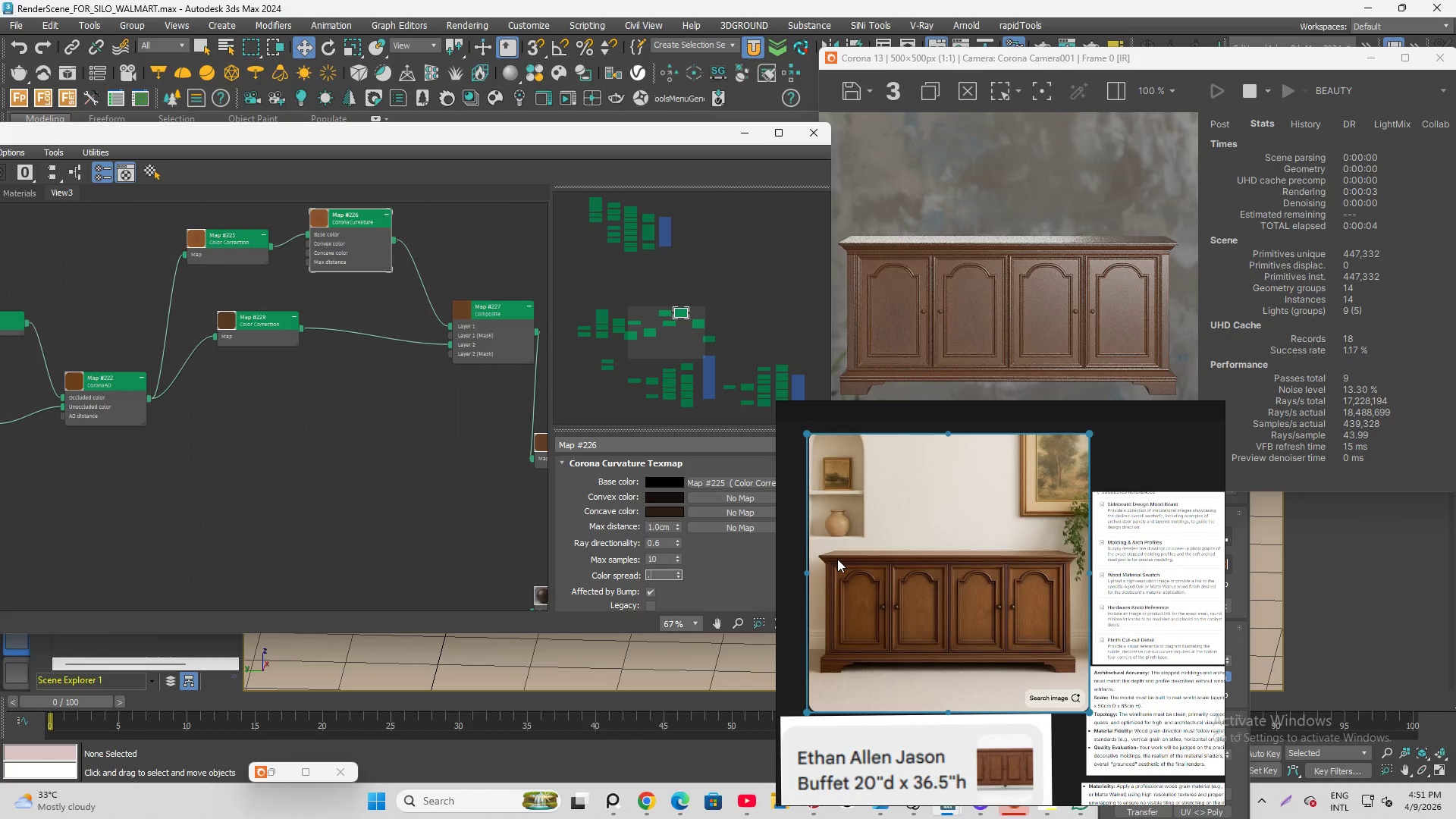 
key(Numpad5)
 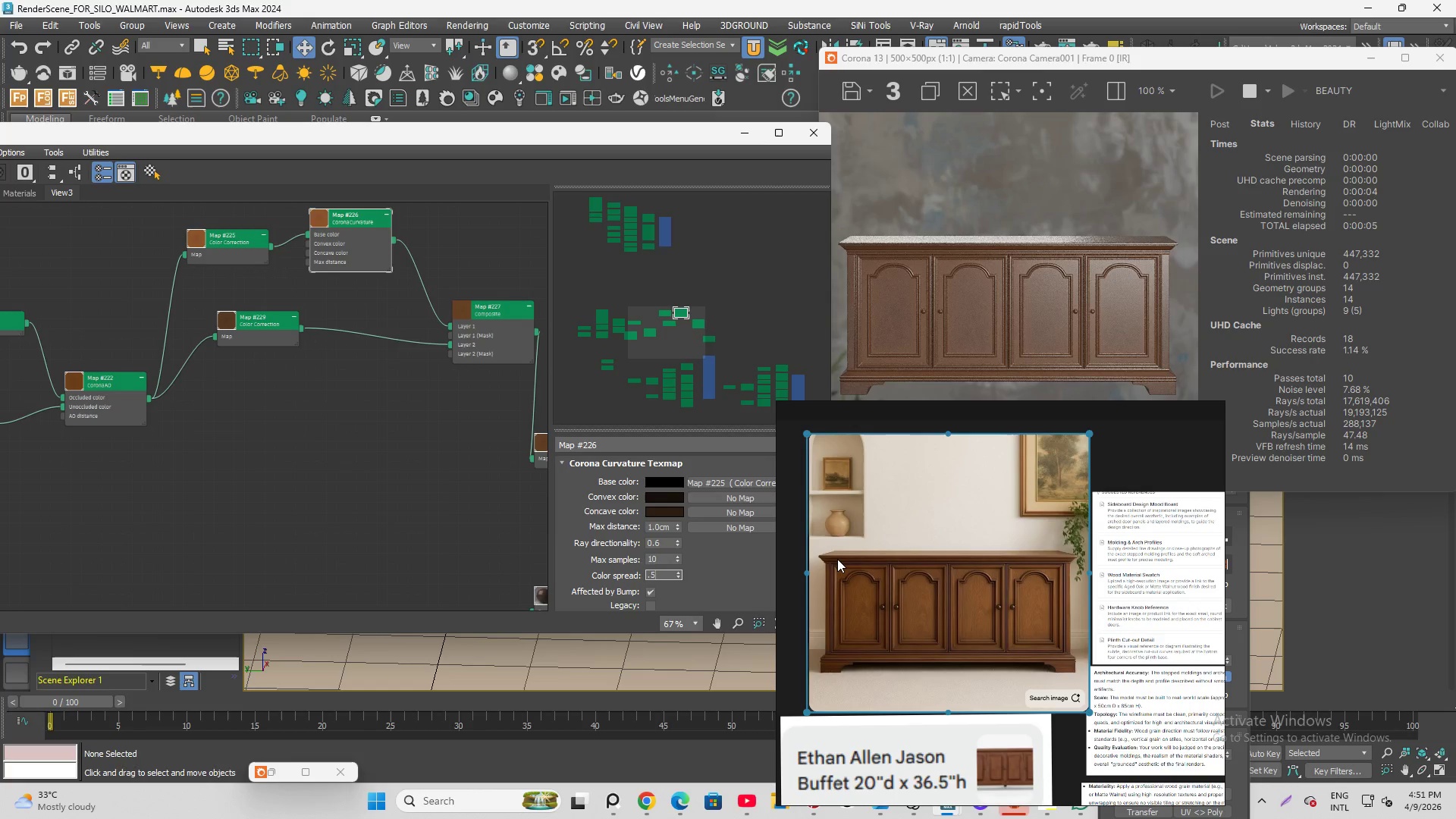 
key(Enter)
 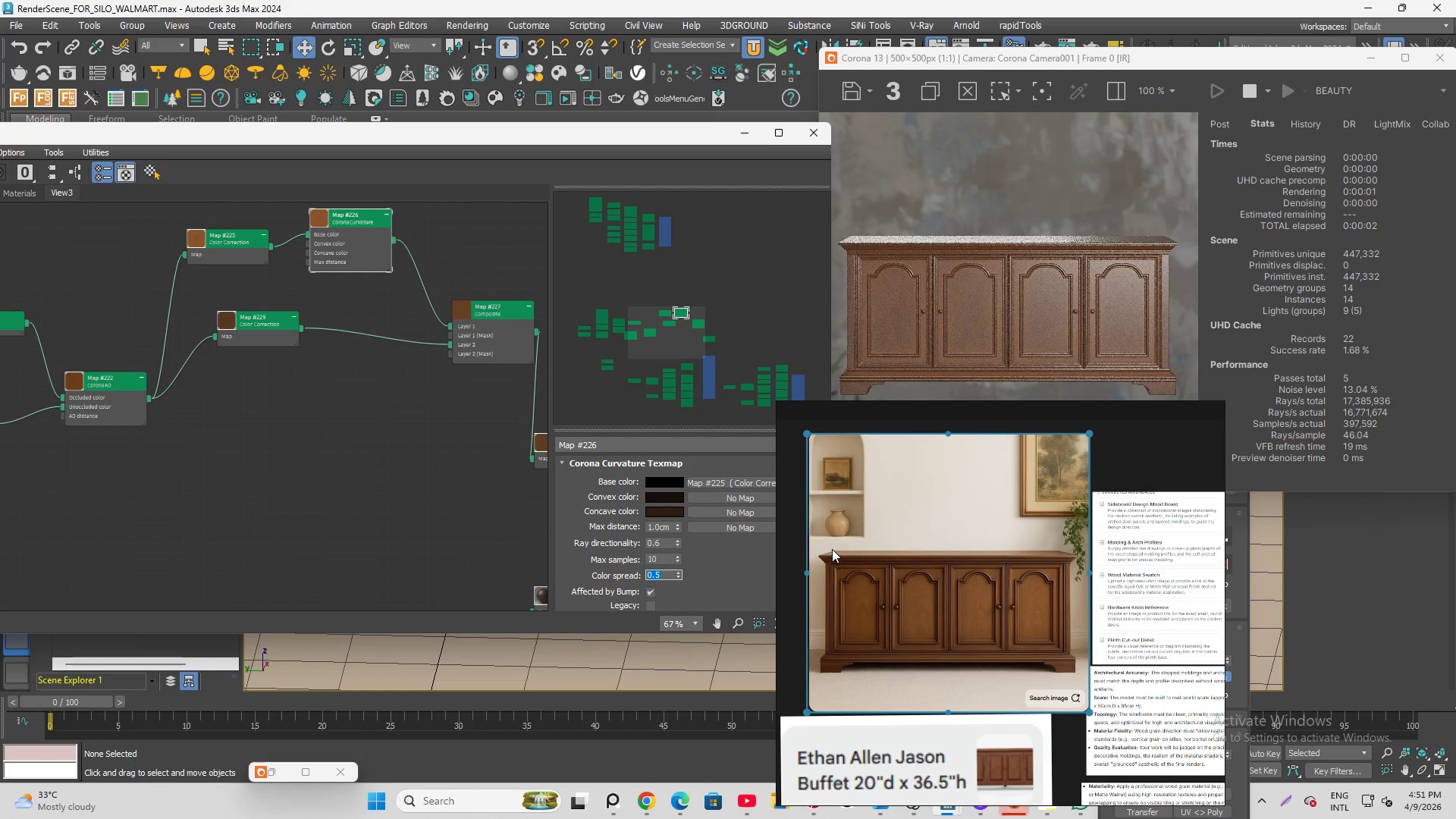 
scroll: coordinate [233, 350], scroll_direction: down, amount: 5.0
 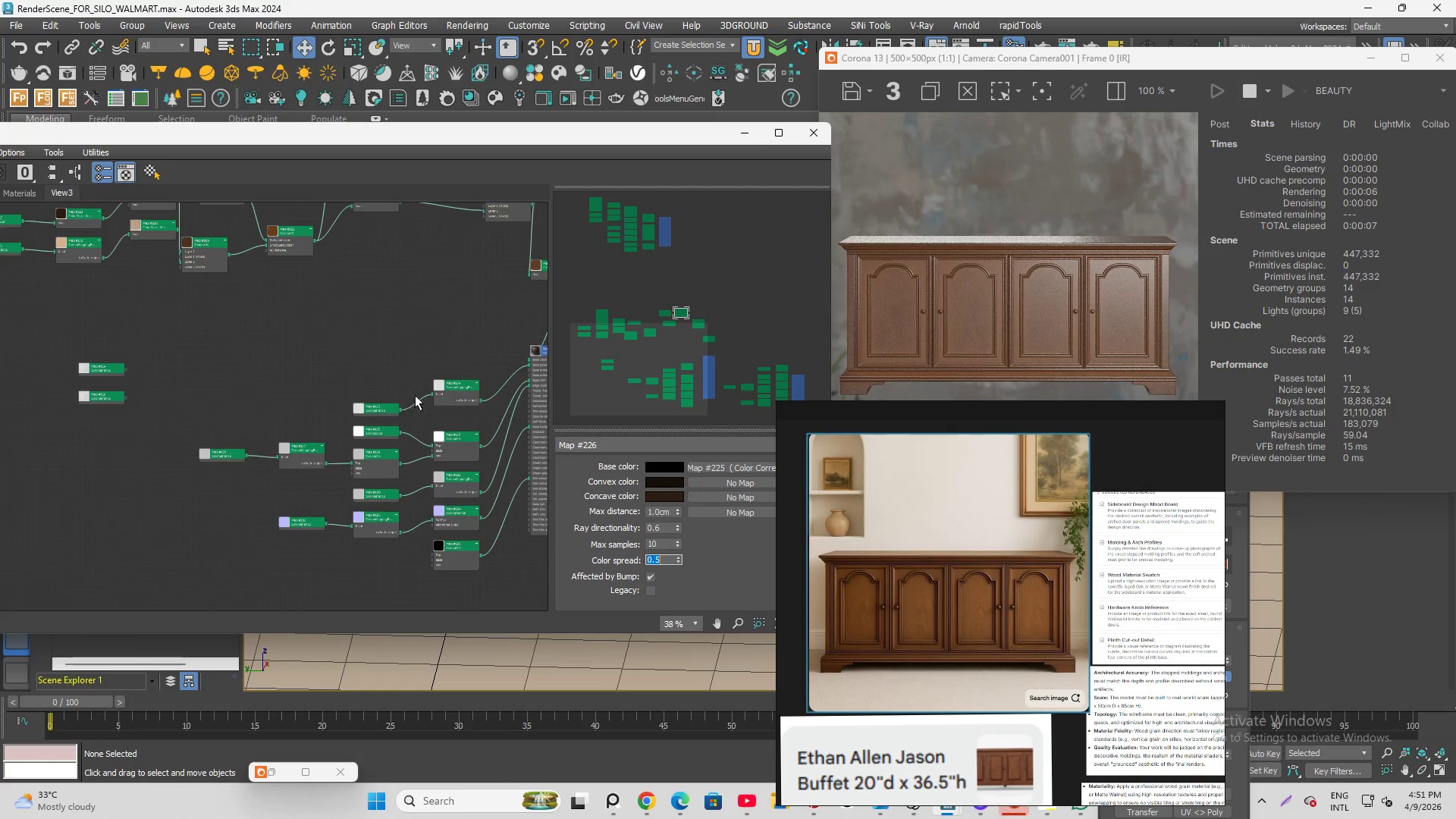 
scroll: coordinate [489, 341], scroll_direction: up, amount: 6.0